 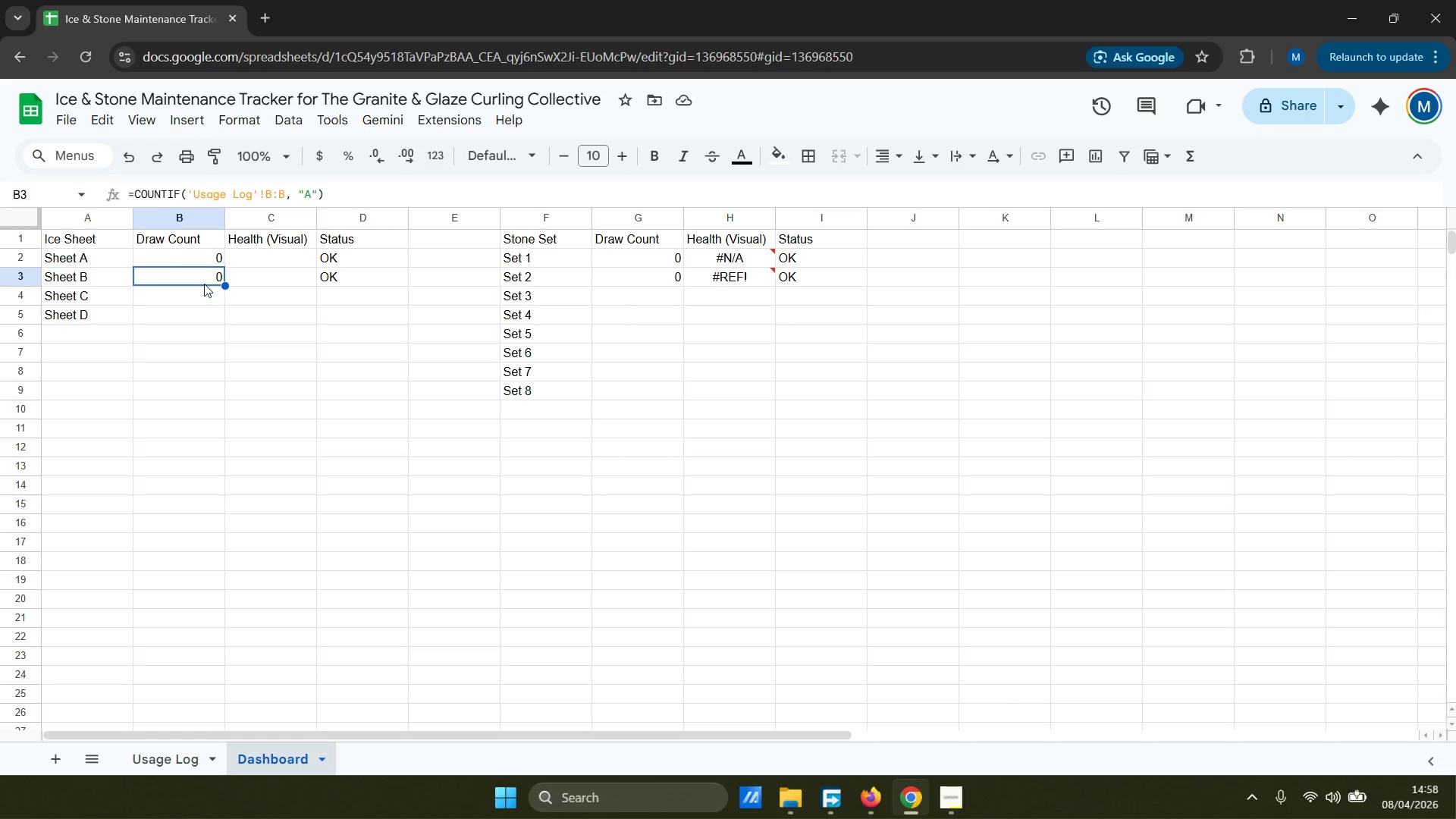 
double_click([211, 278])
 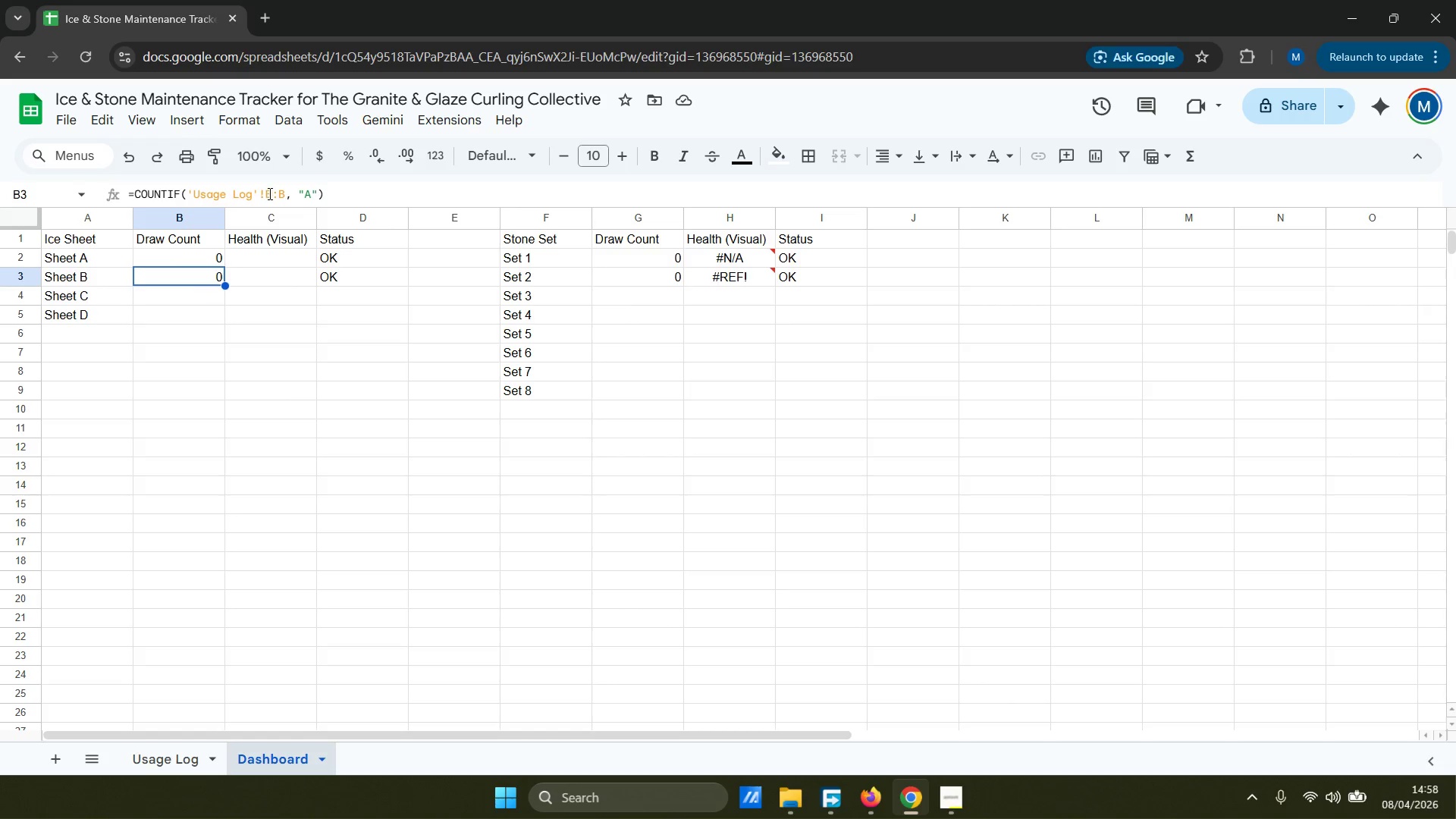 
left_click([204, 250])
 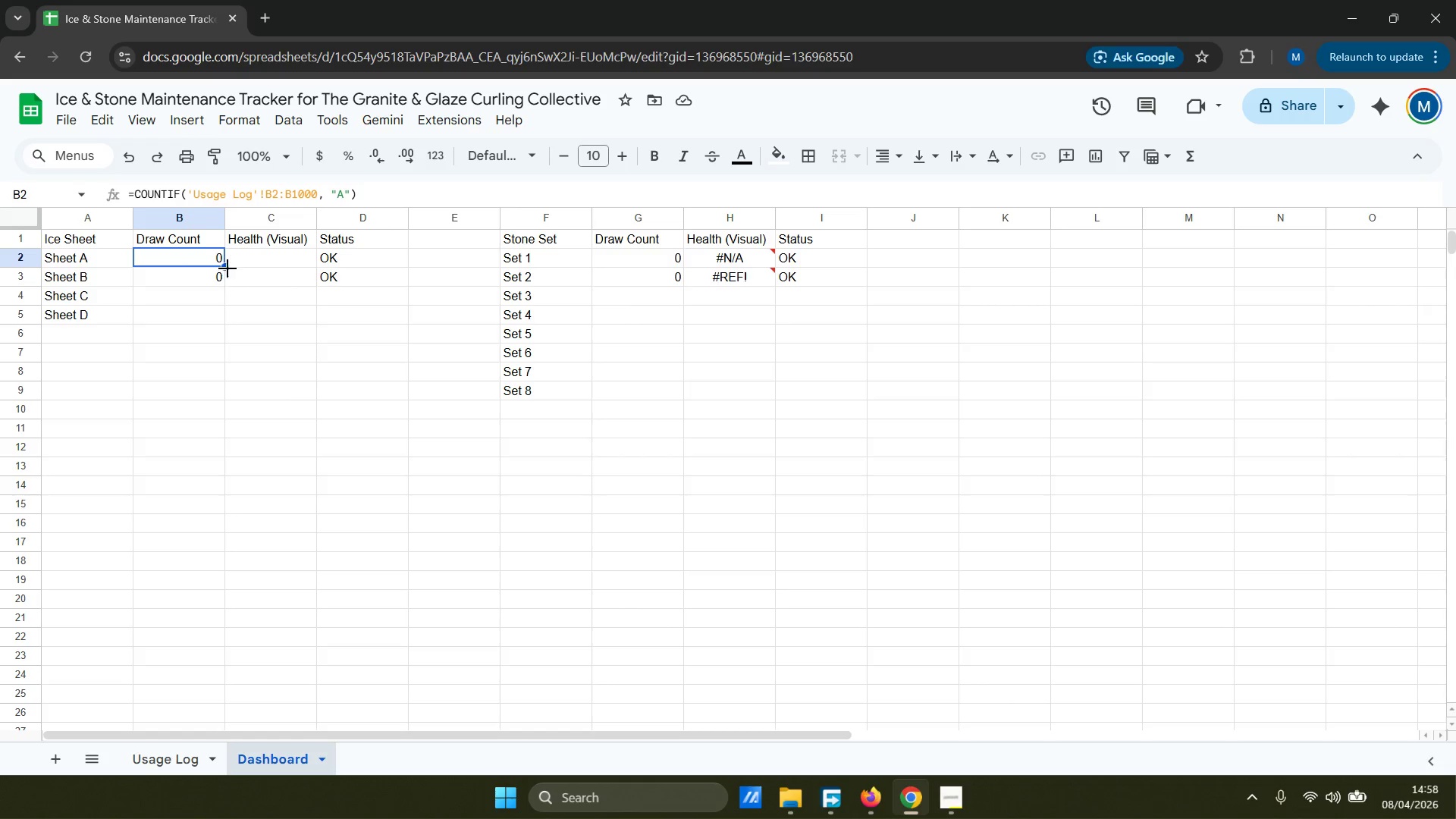 
left_click_drag(start_coordinate=[228, 265], to_coordinate=[231, 322])
 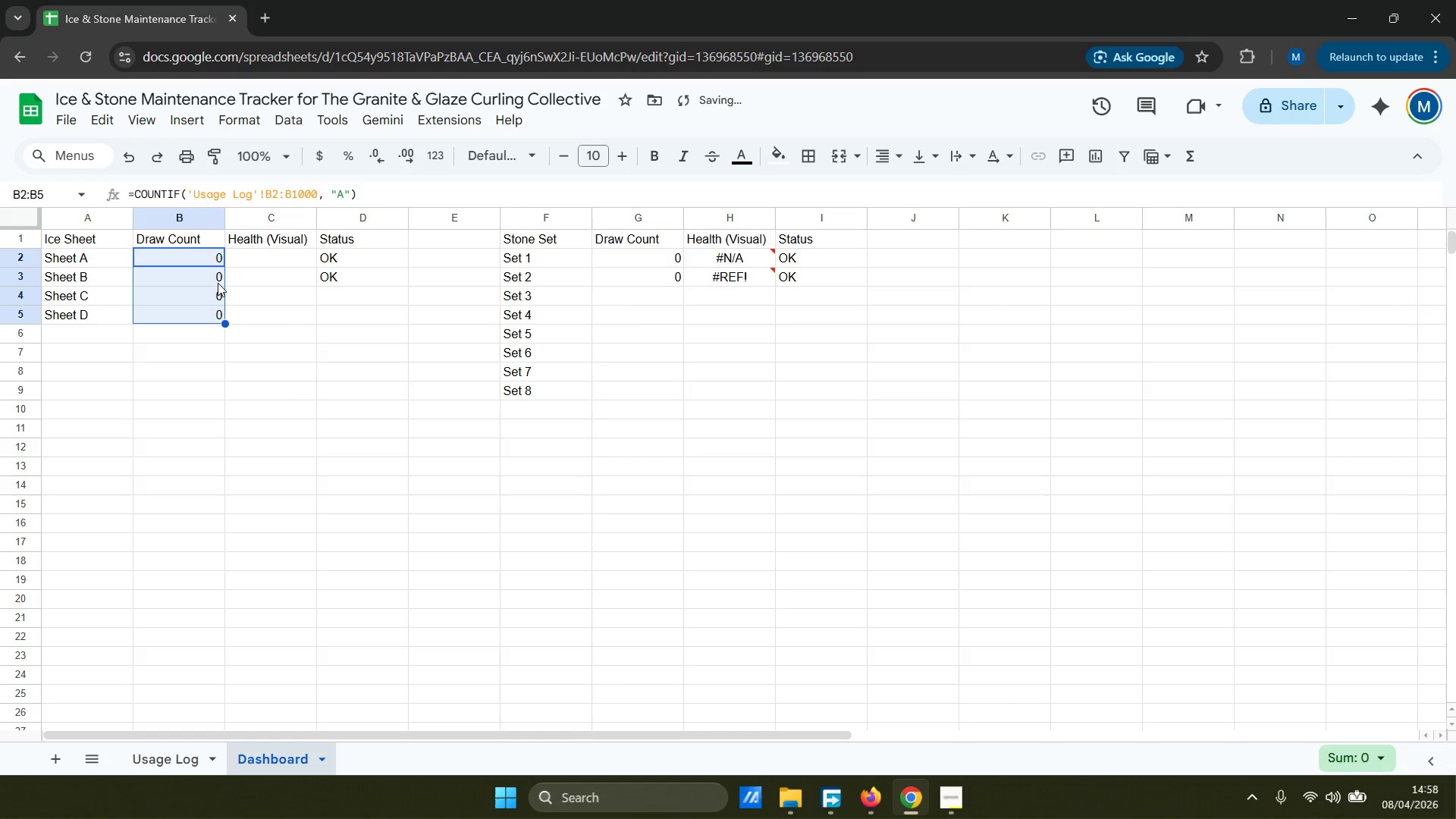 
left_click([206, 278])
 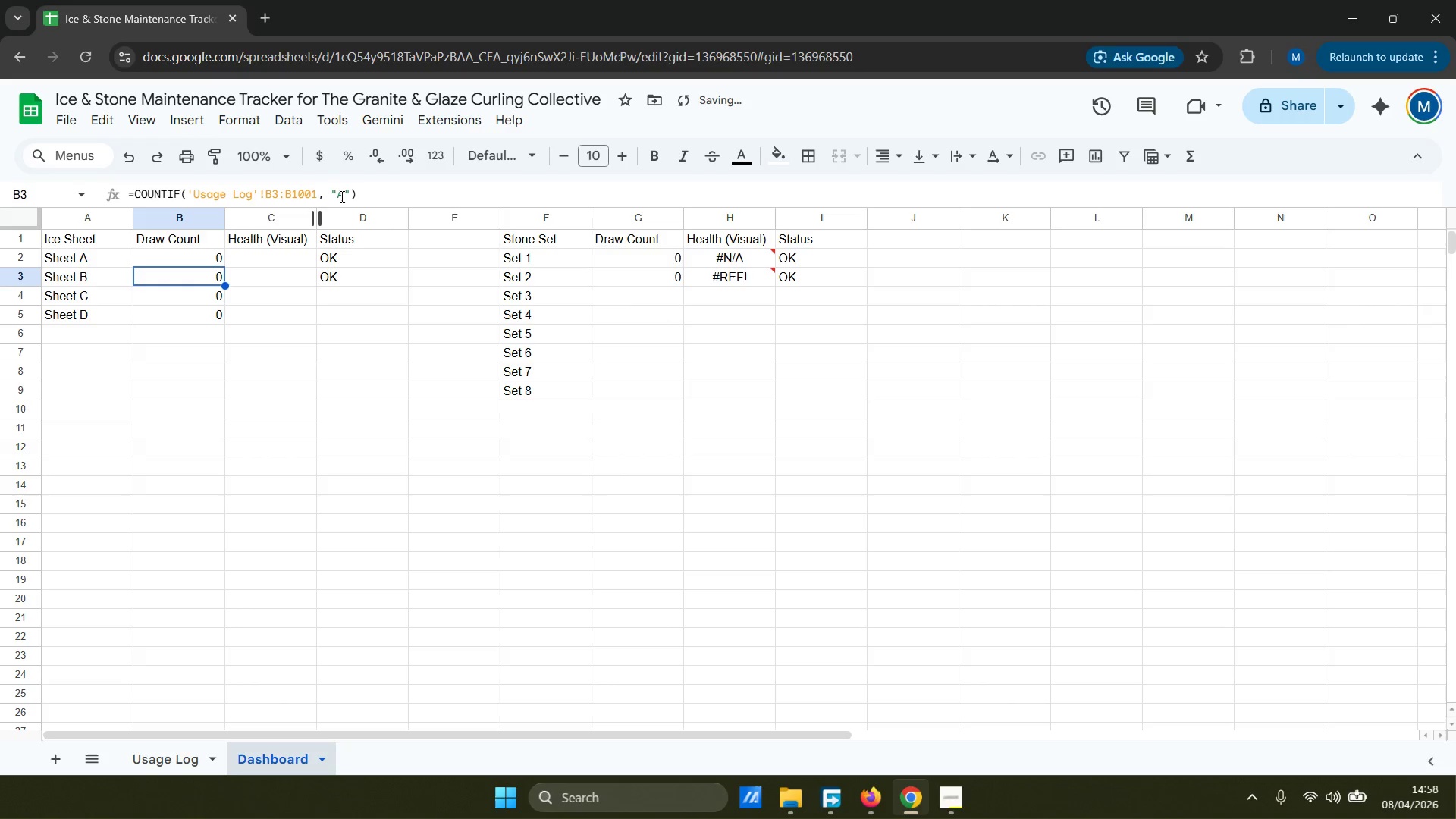 
left_click([340, 196])
 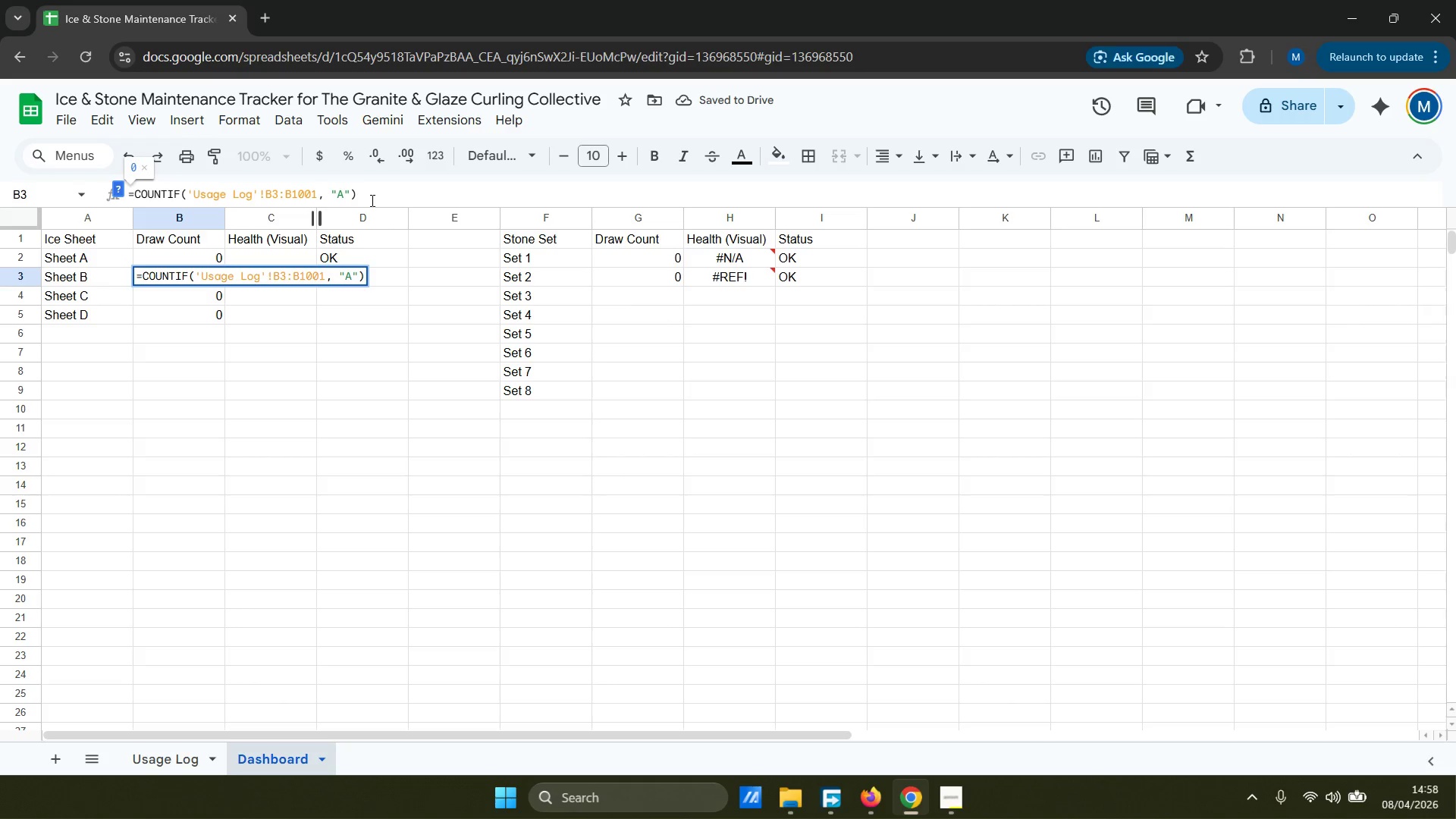 
key(Backspace)
 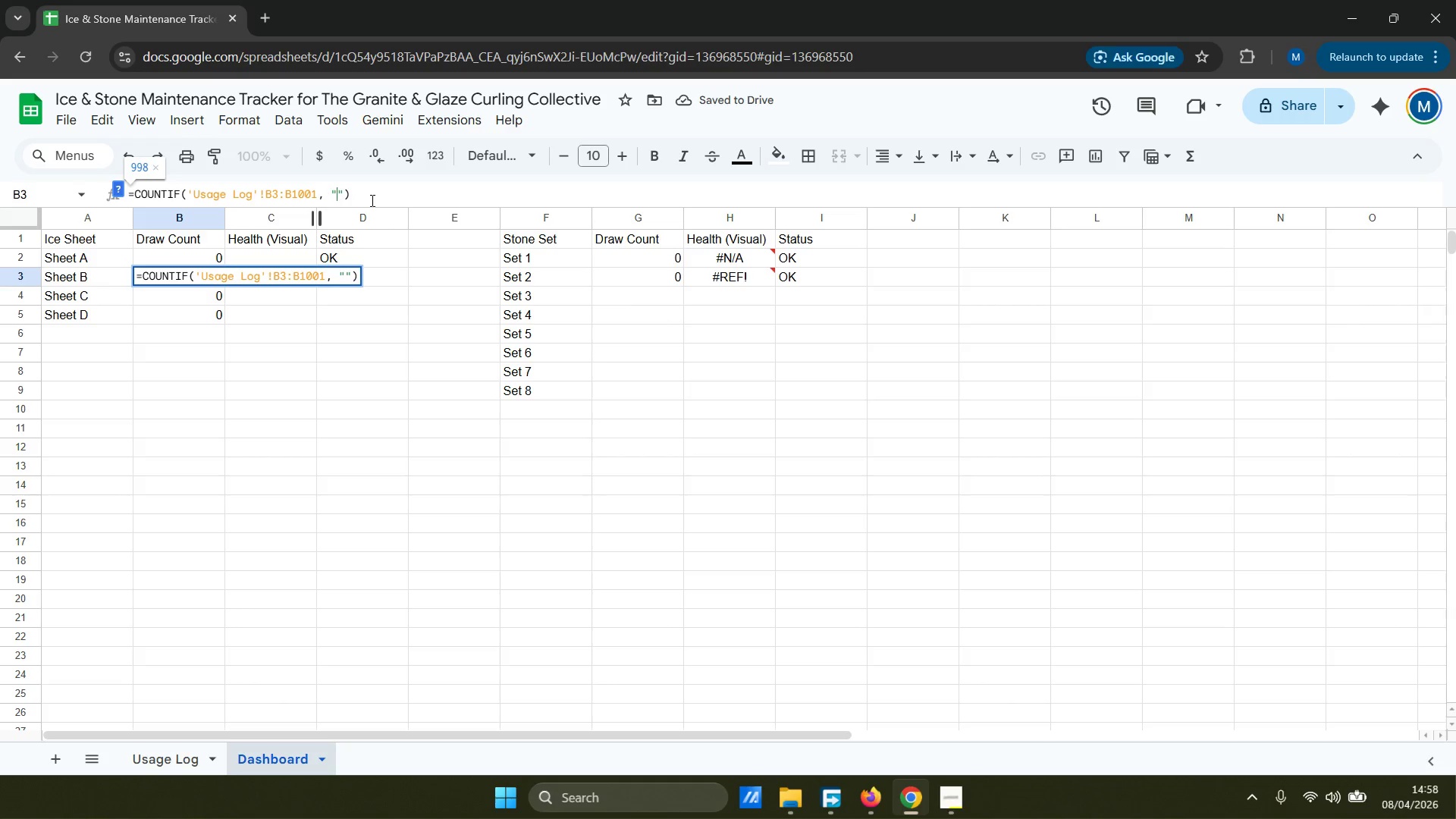 
key(Shift+B)
 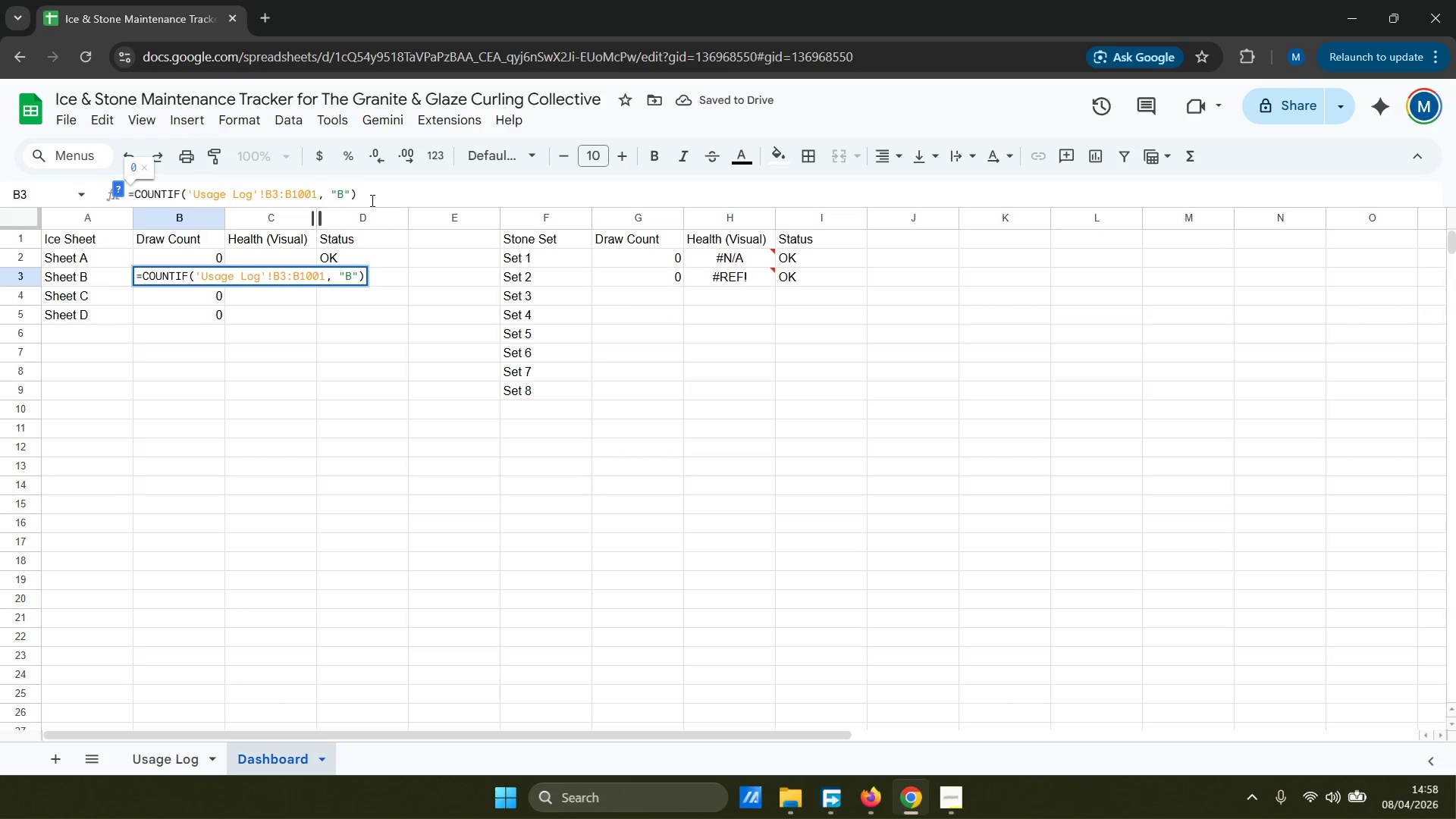 
key(Alt+AltLeft)
 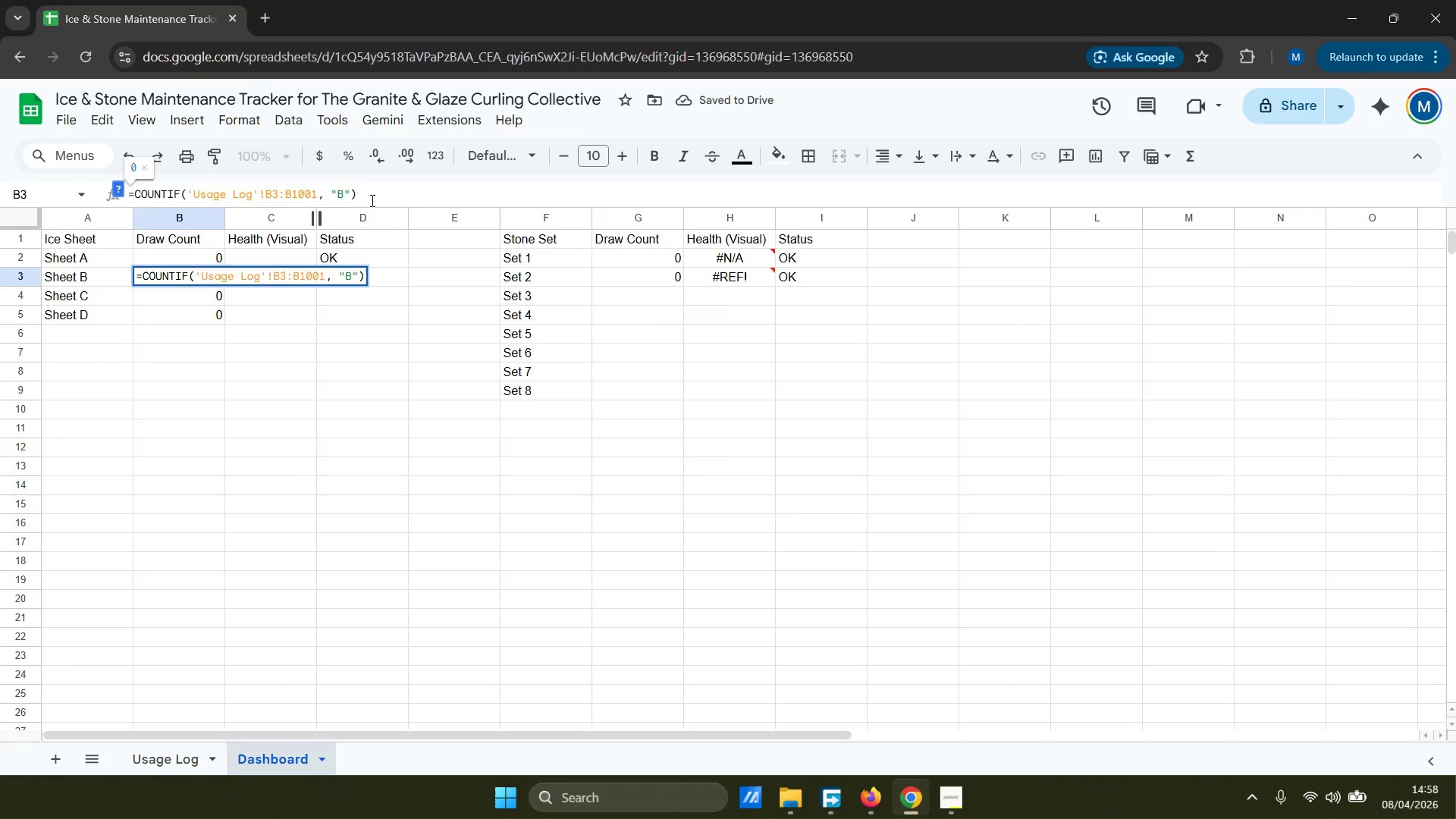 
key(Alt+Tab)